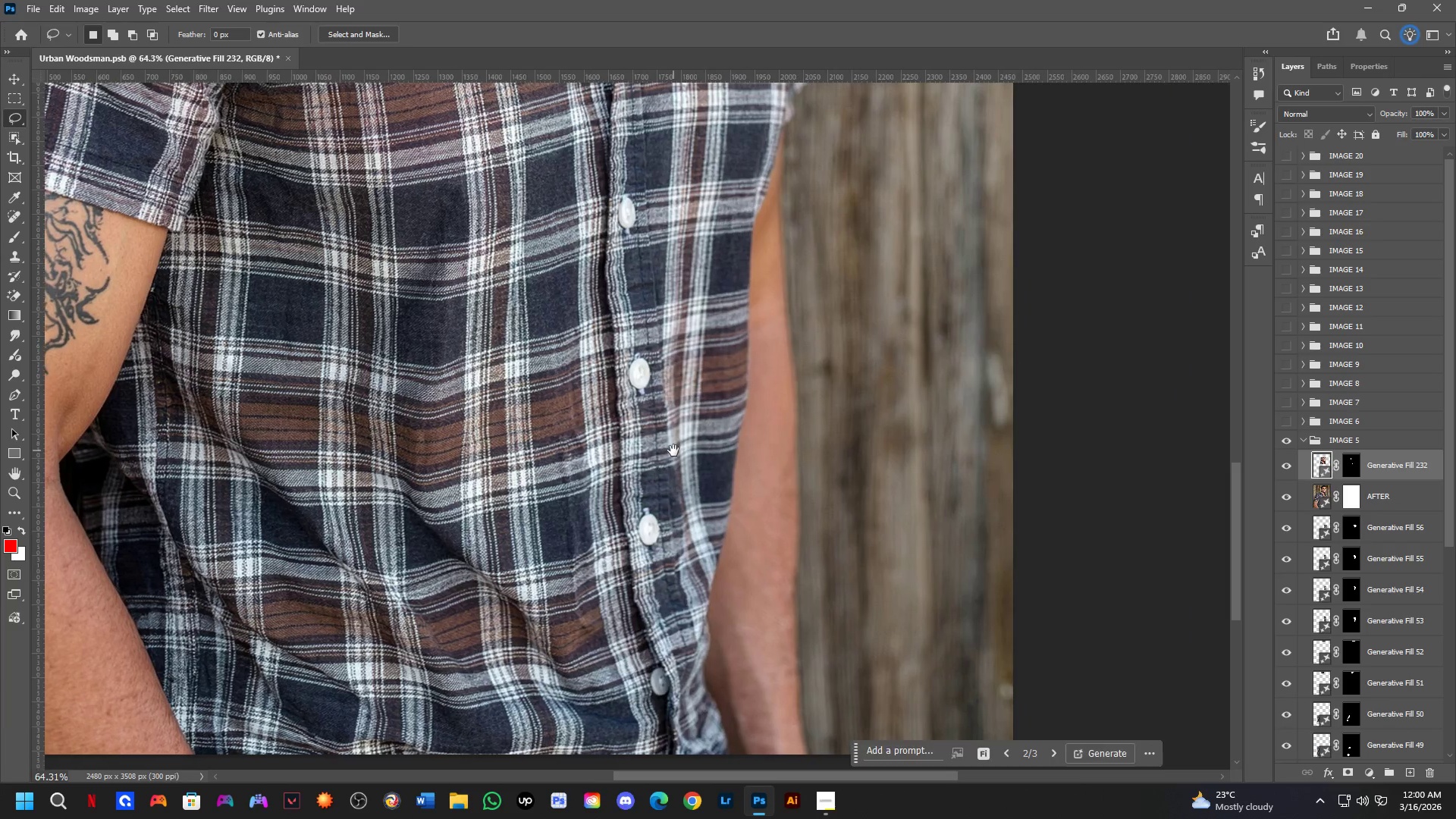 
key(Space)
 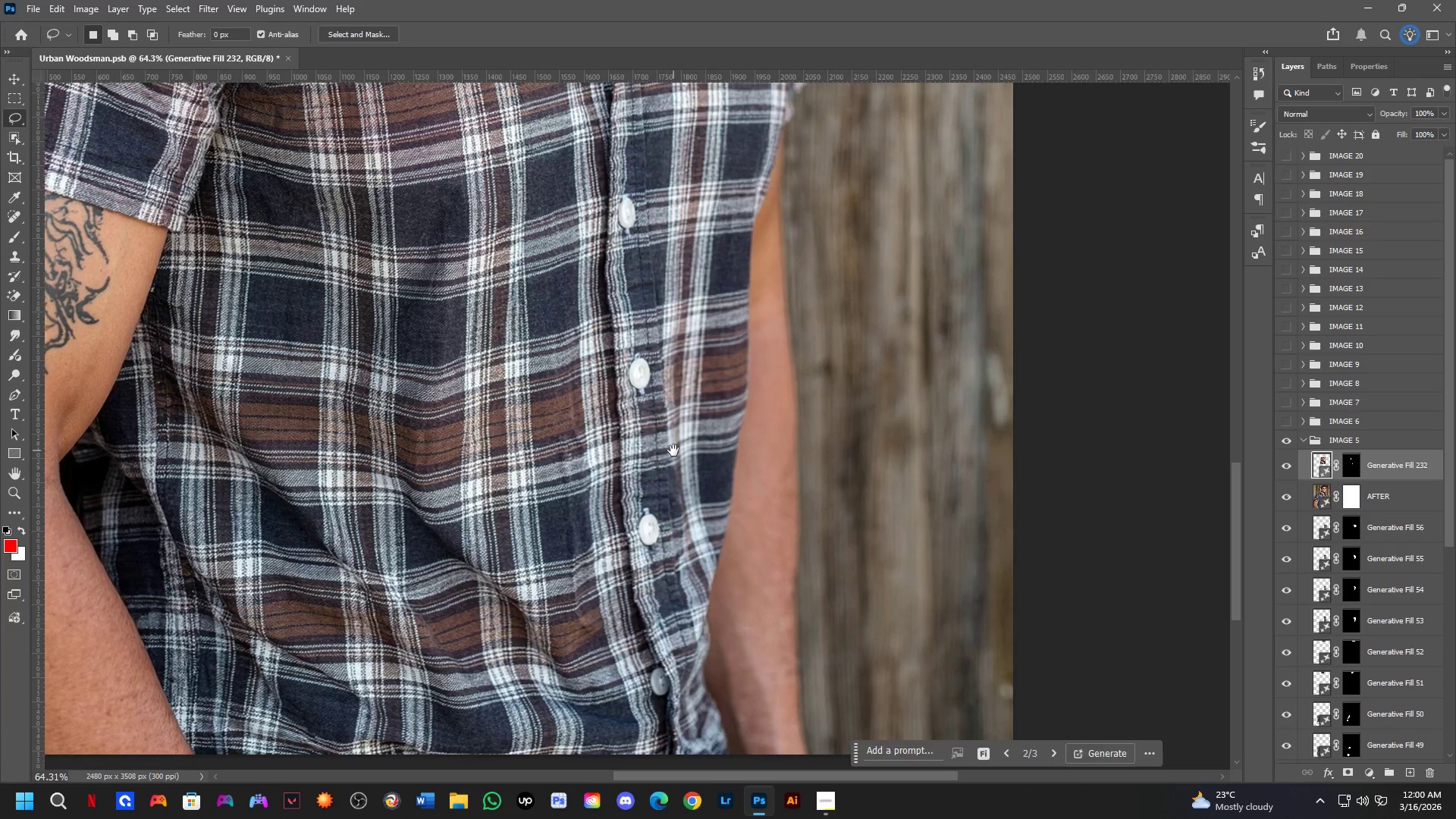 
key(Space)
 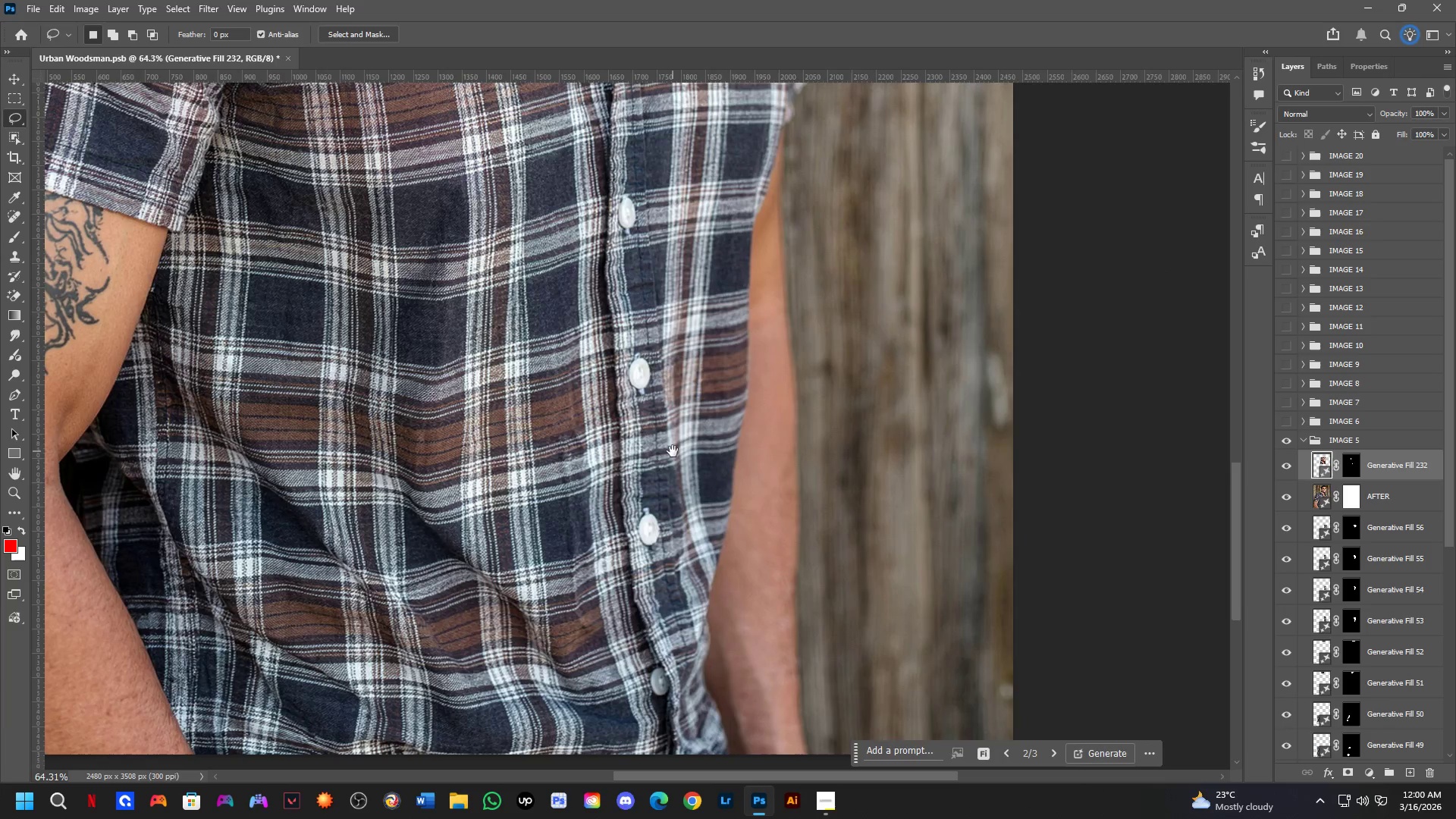 
key(Space)
 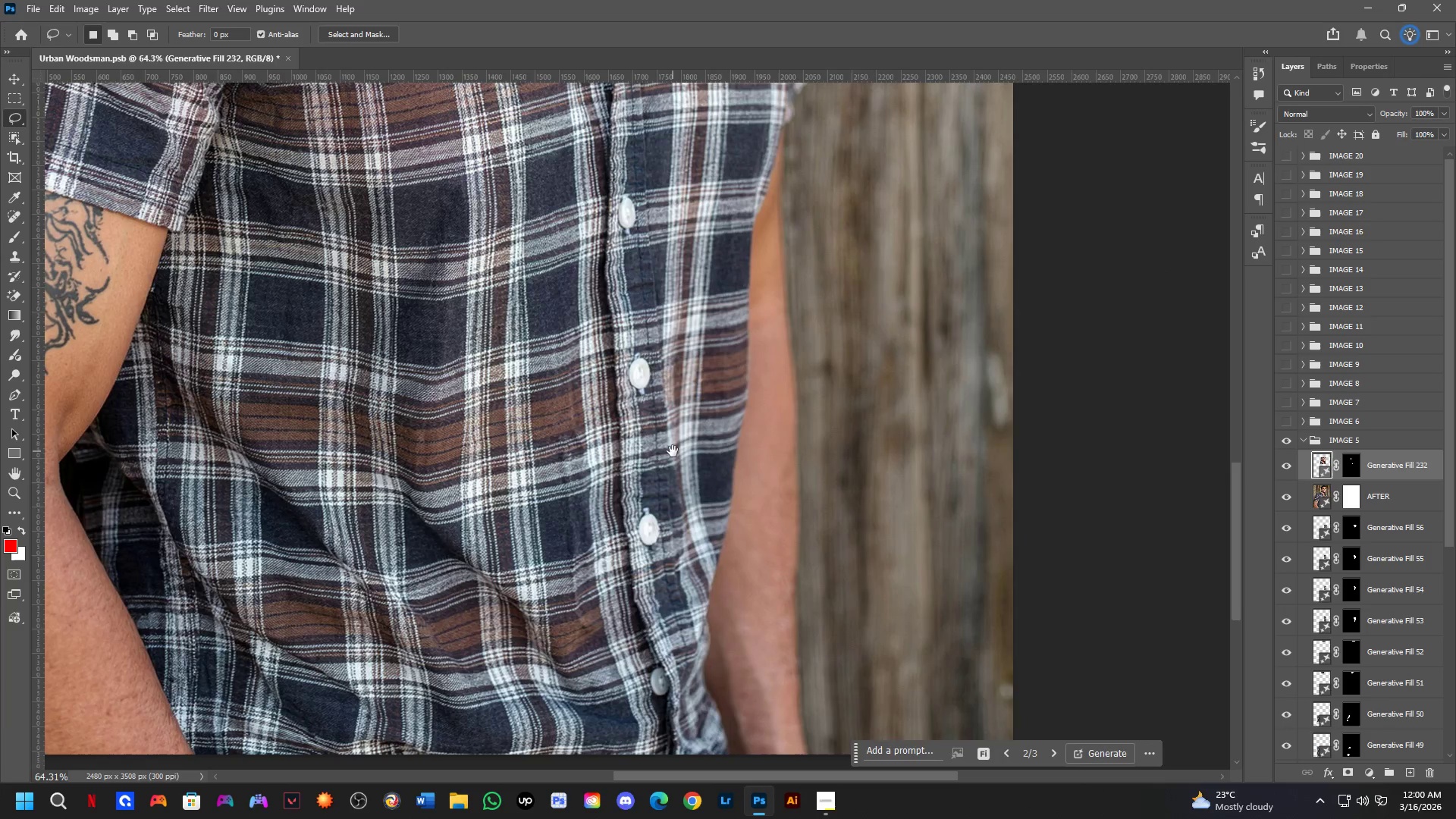 
key(Space)
 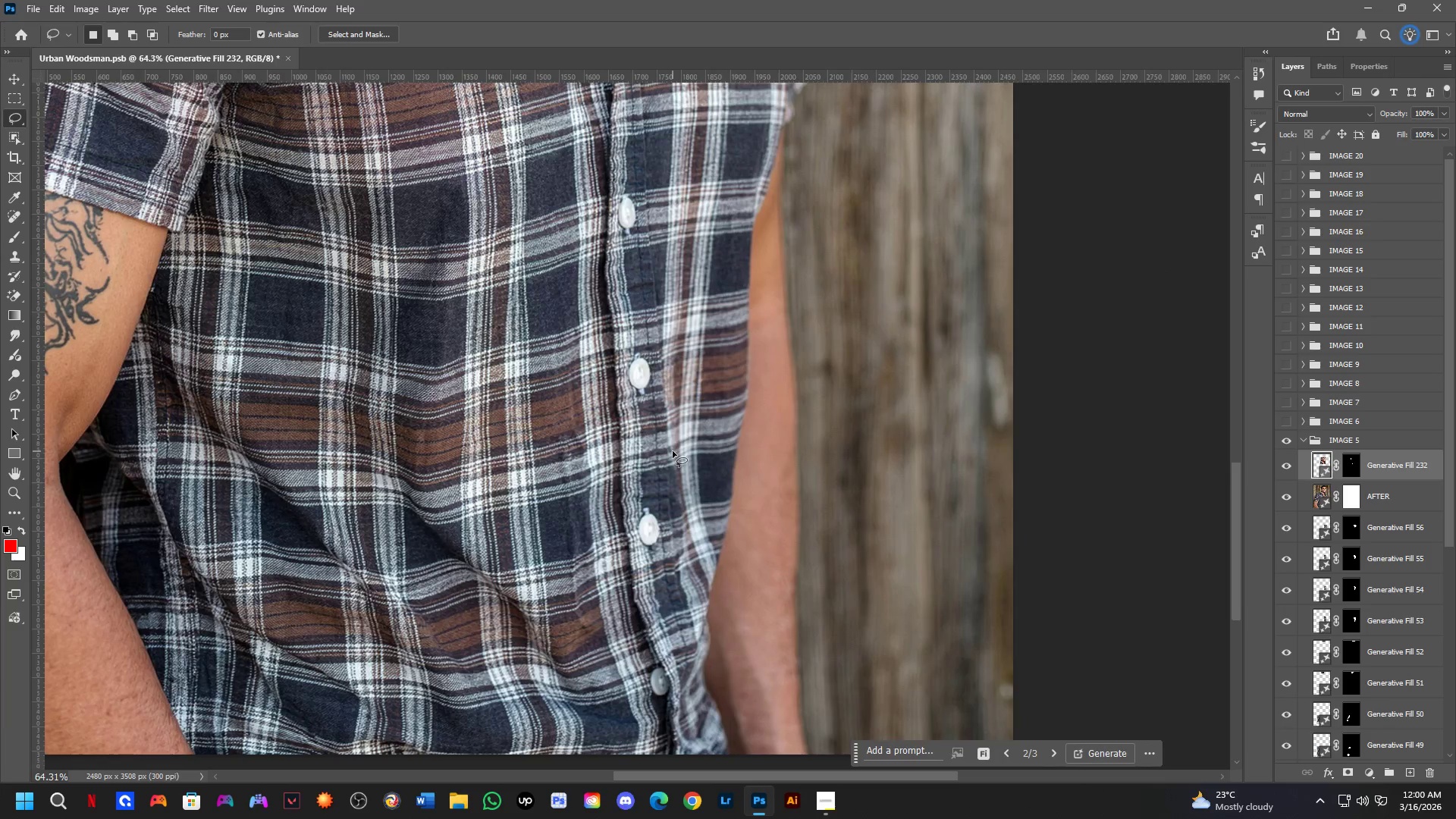 
key(Space)
 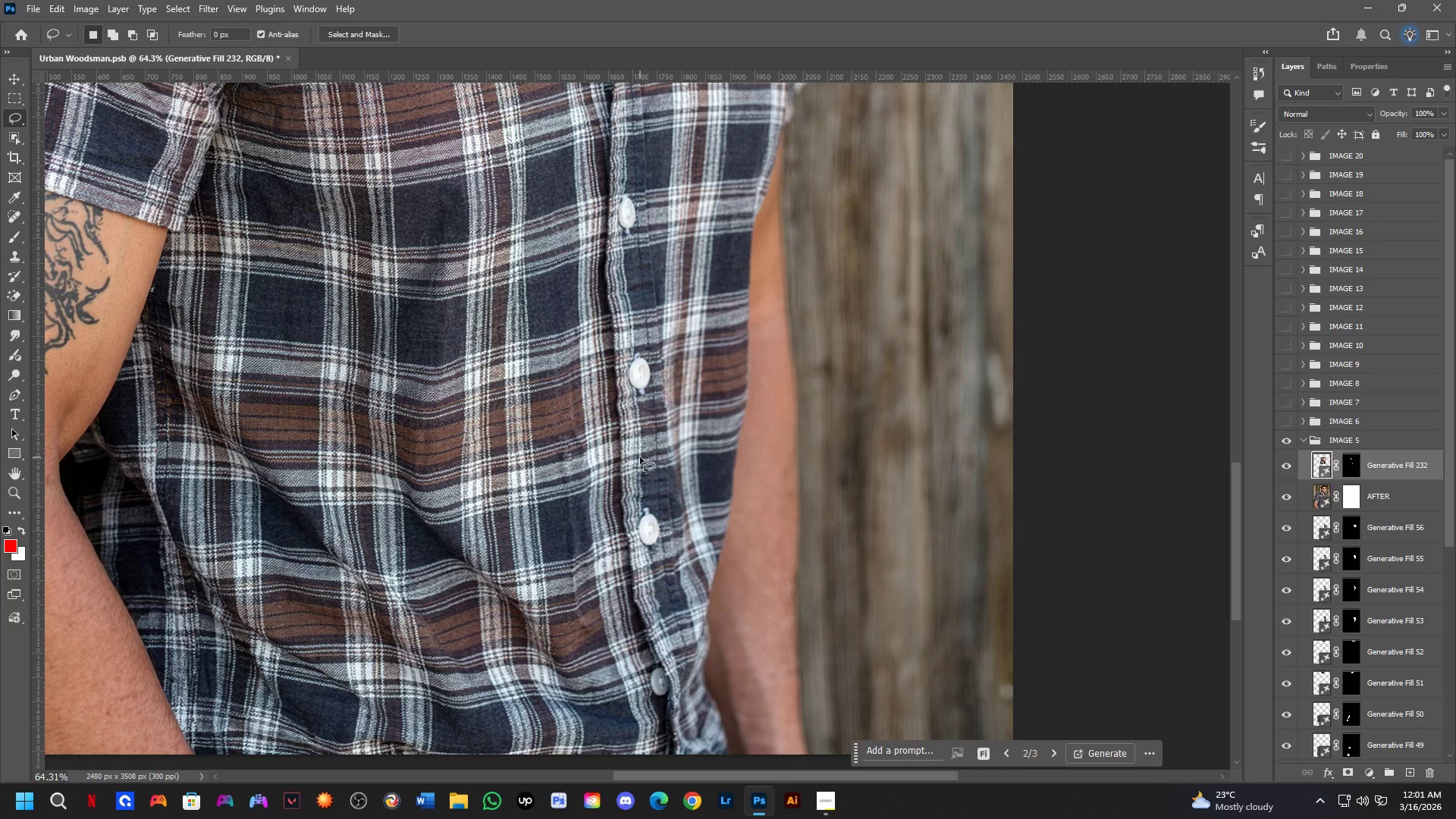 
wait(78.31)
 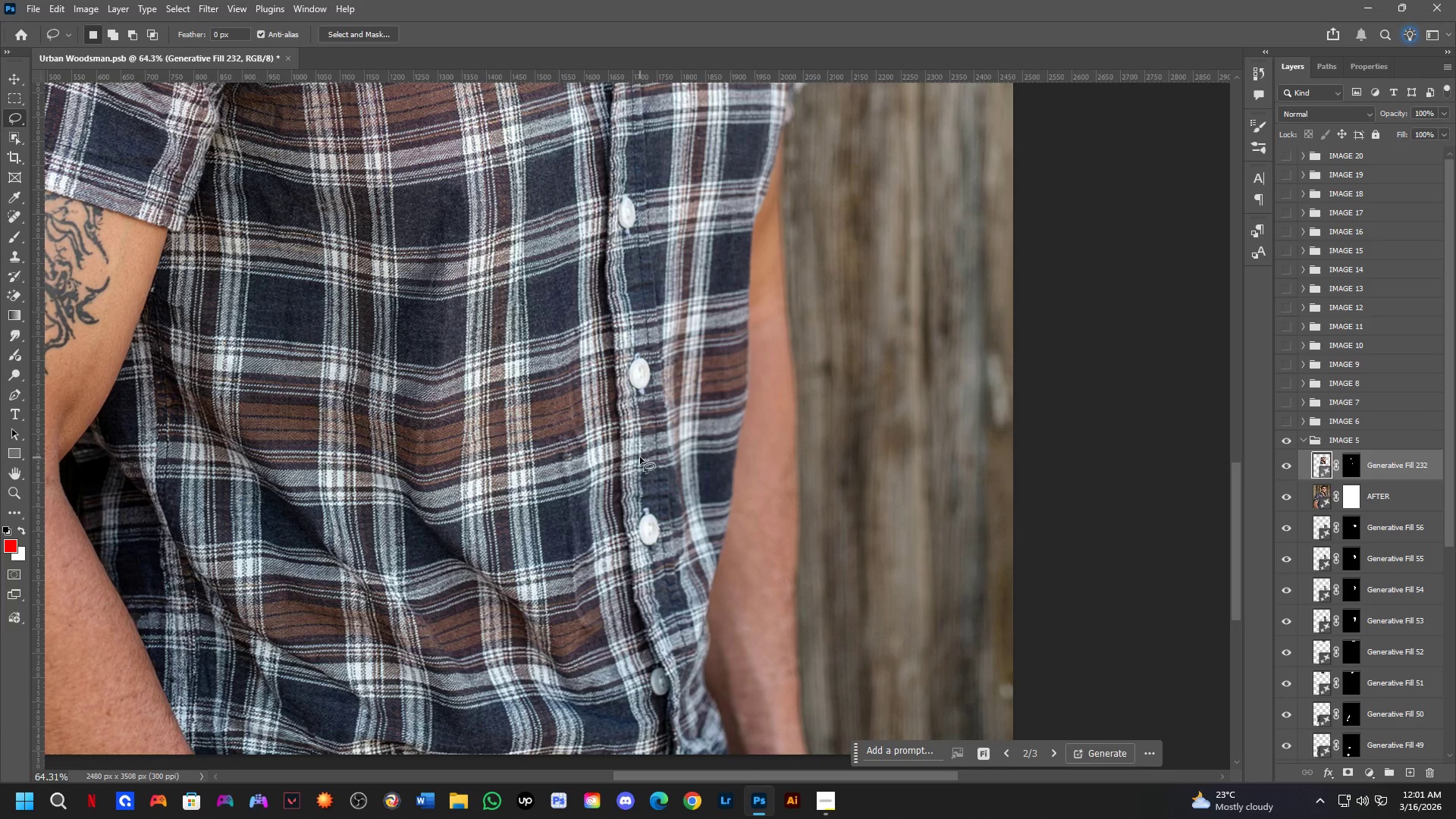 
key(Alt+AltLeft)
 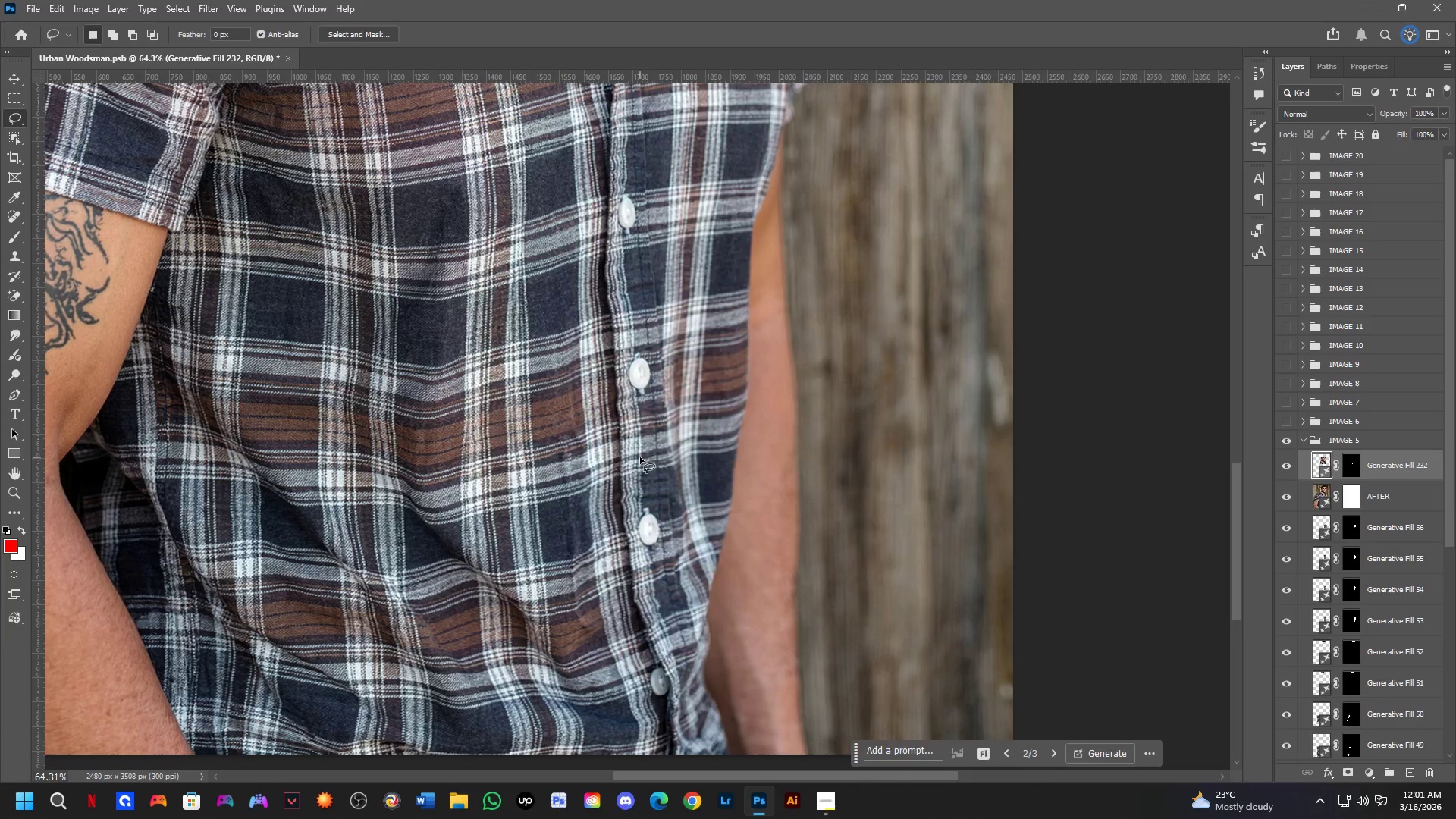 
key(Alt+Tab)